 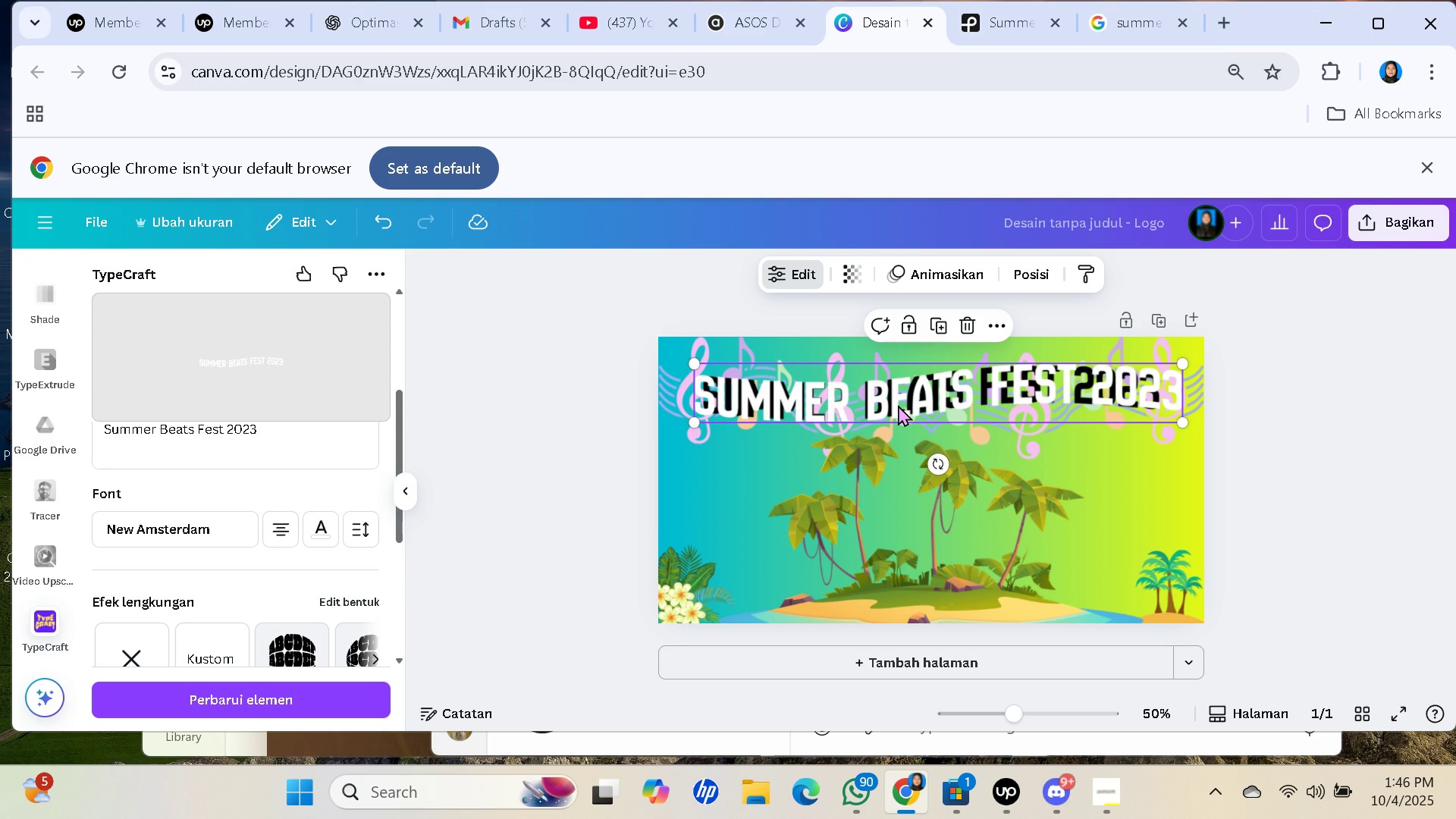 
key(Control+BracketLeft)
 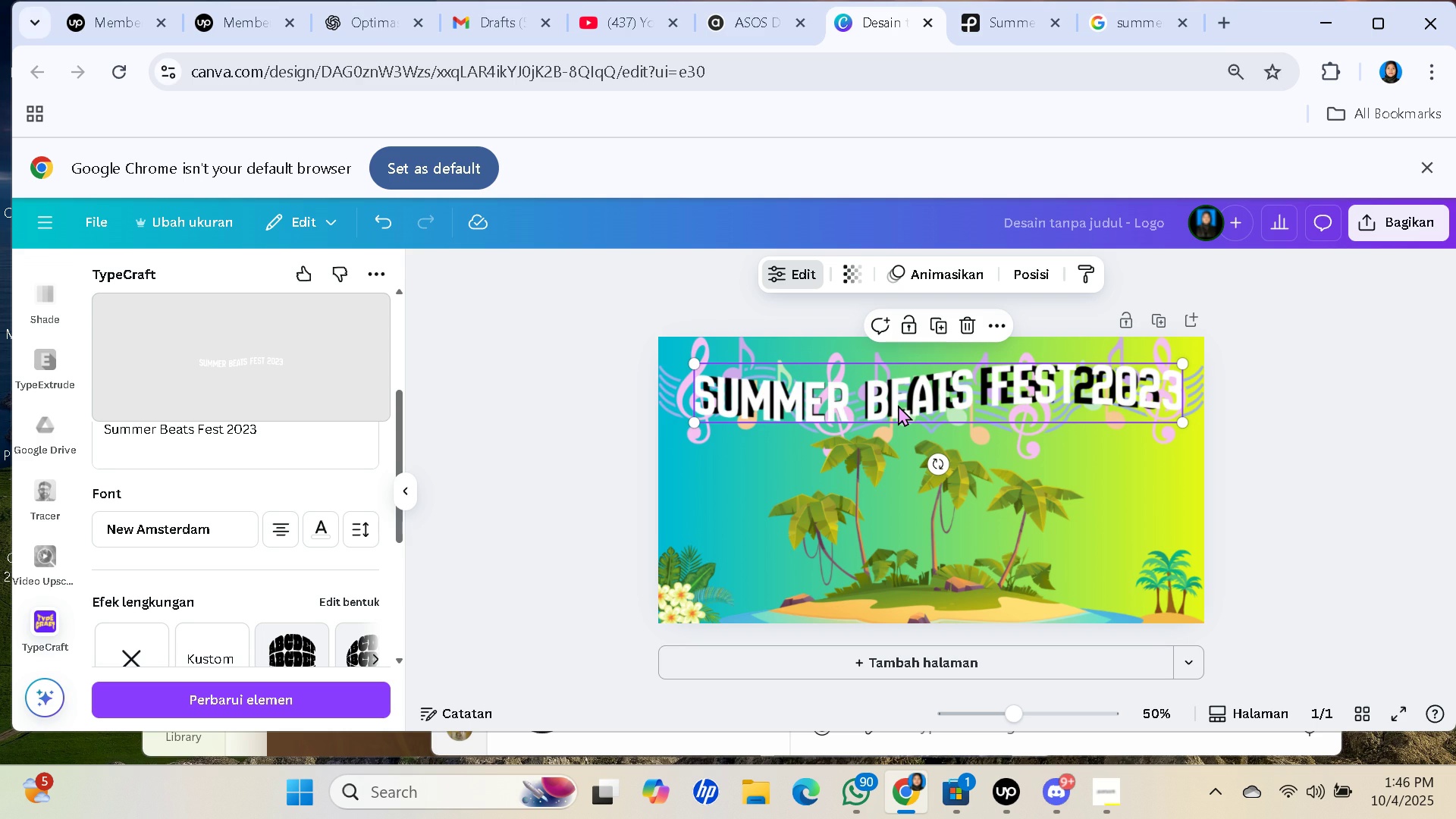 
key(Control+BracketLeft)
 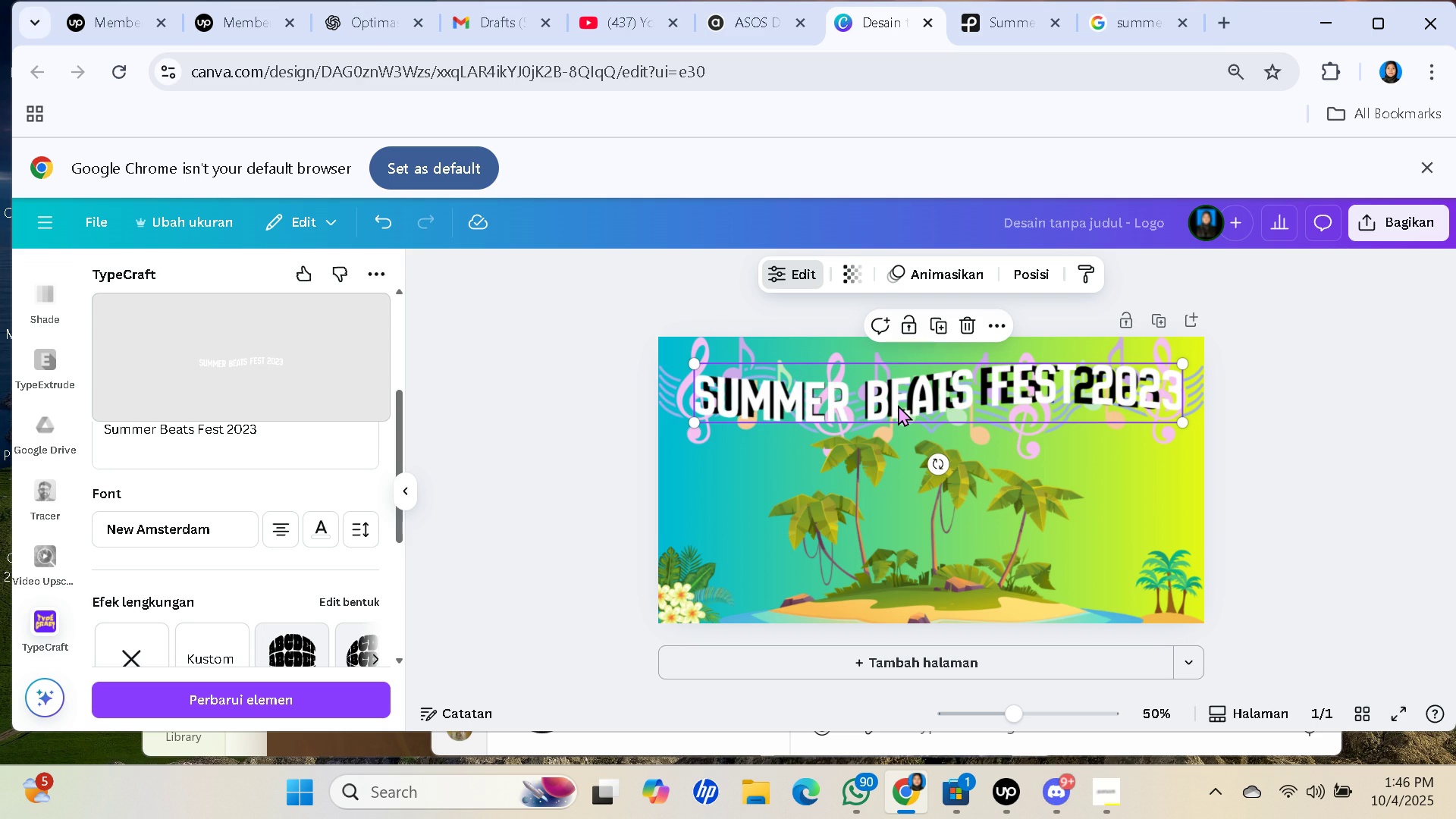 
key(Control+BracketLeft)
 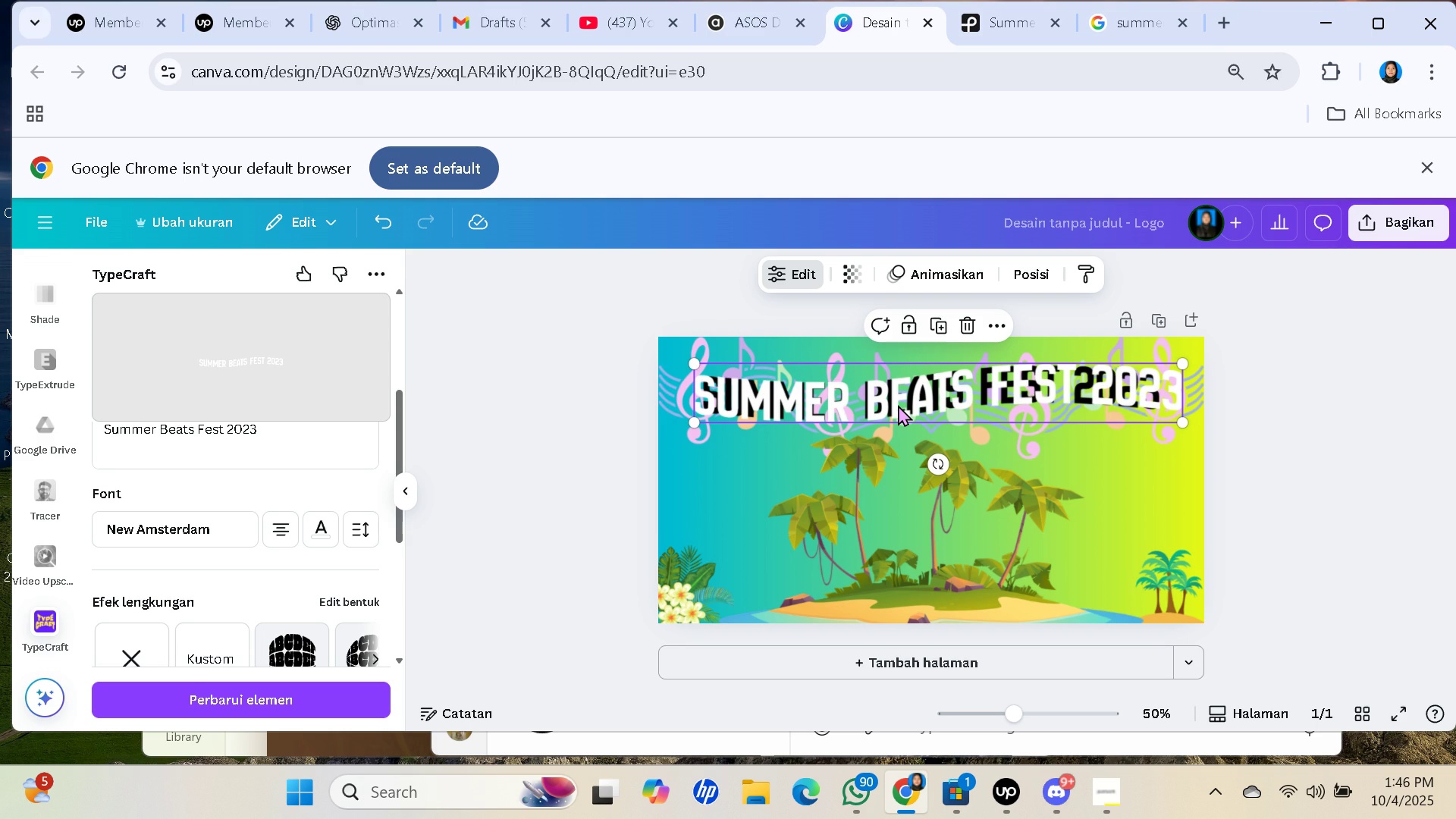 
key(Control+BracketRight)
 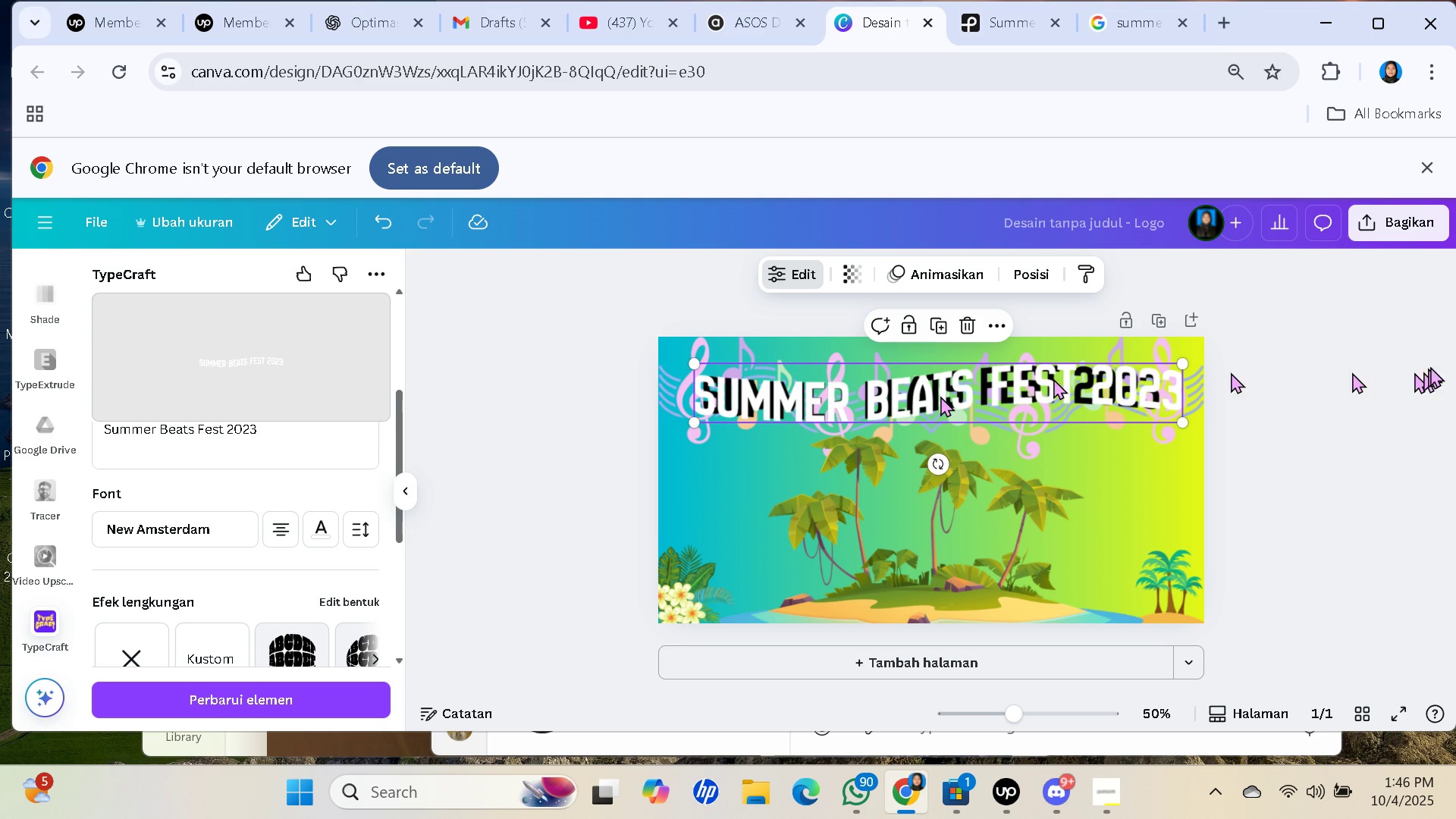 
left_click([1439, 360])
 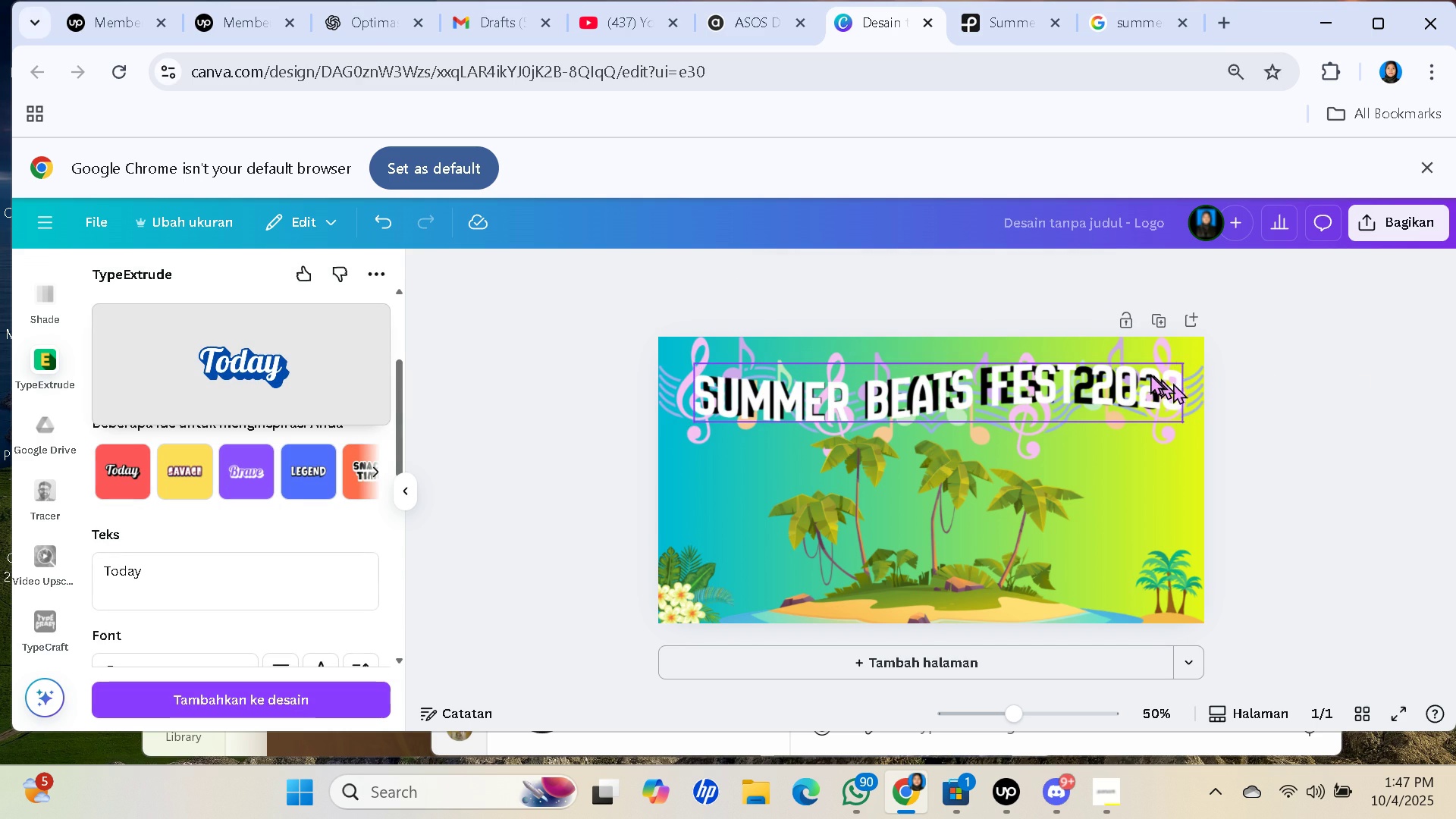 
left_click([1150, 374])